 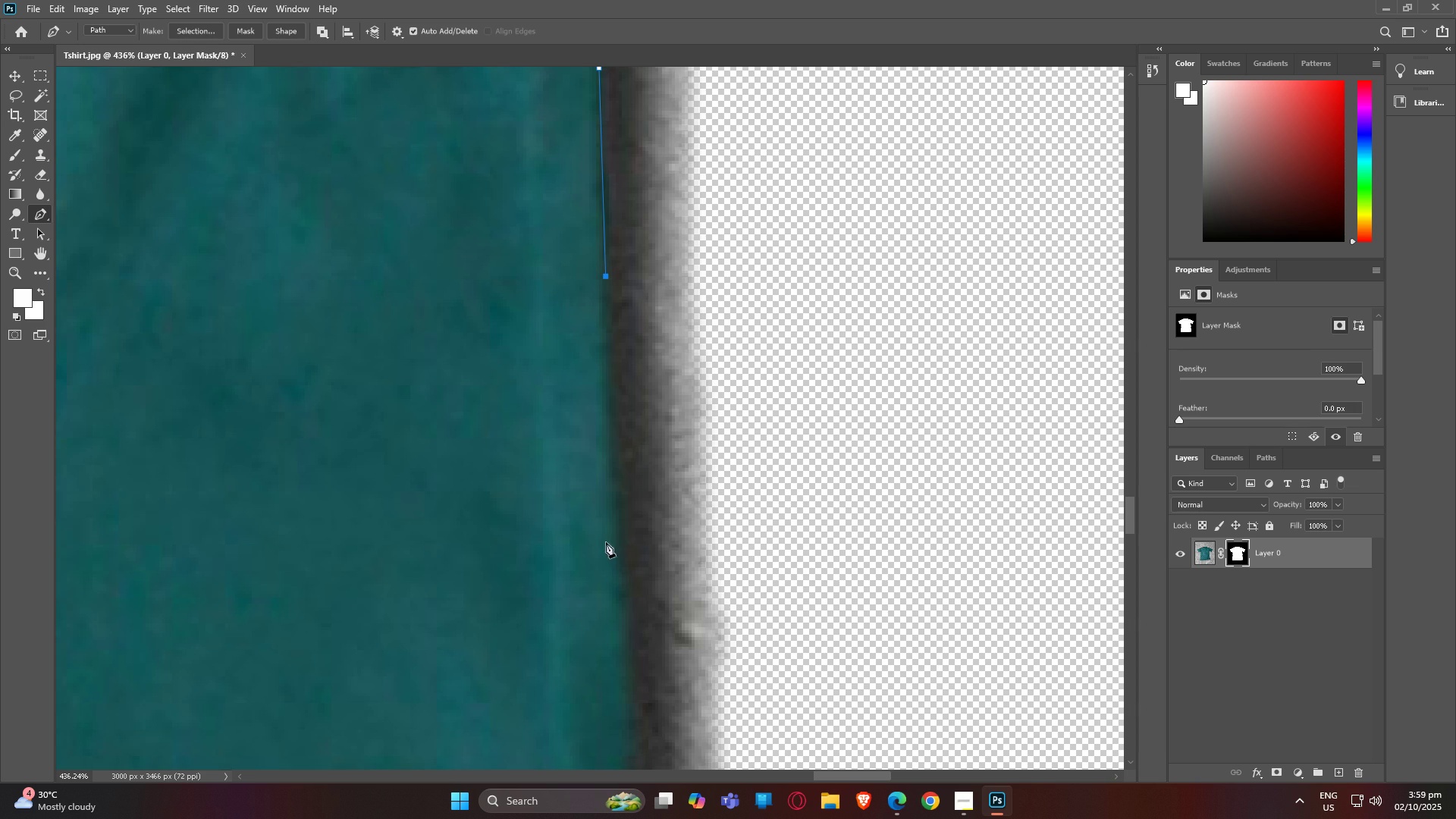 
left_click([626, 541])
 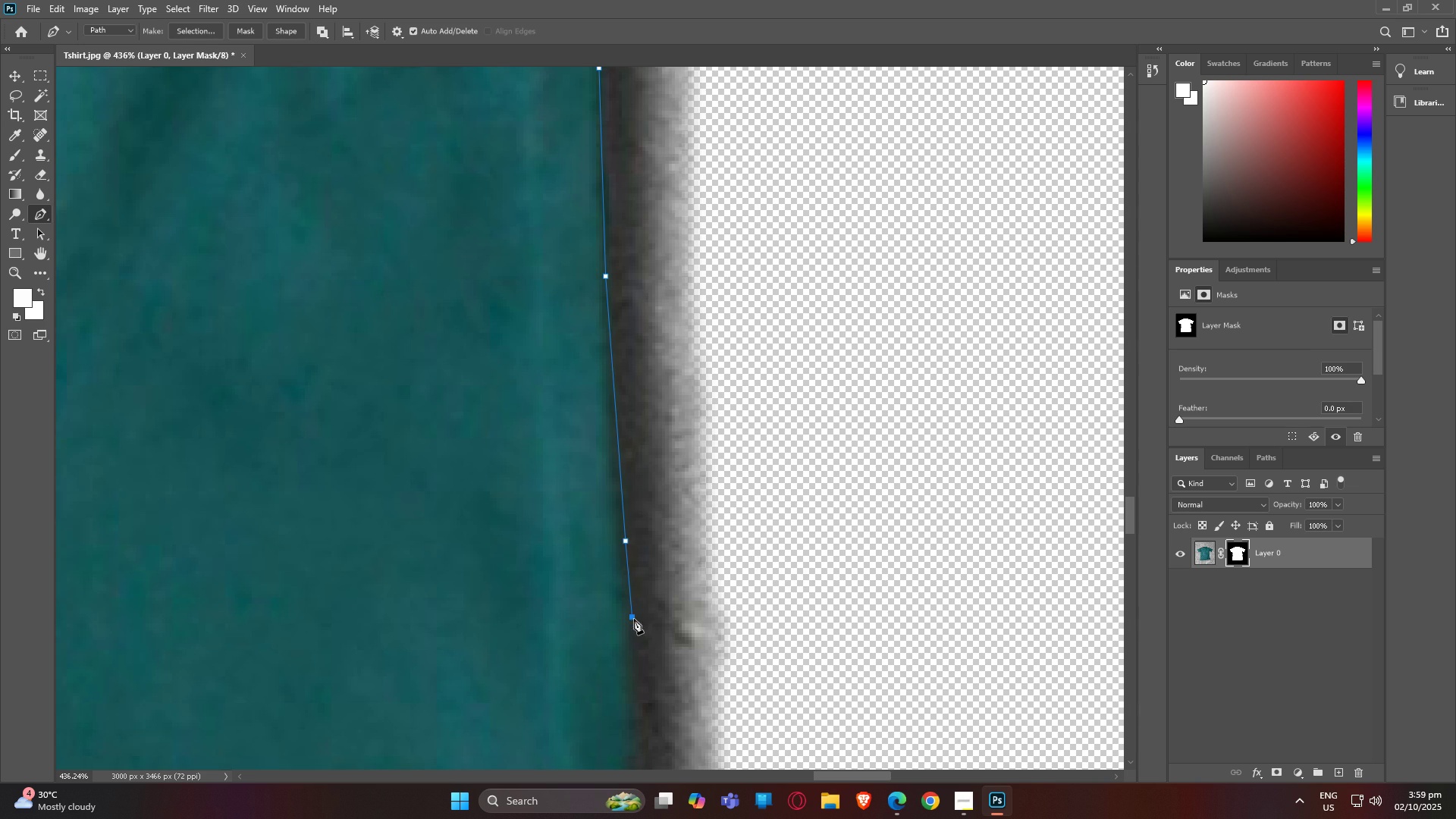 
left_click([634, 619])
 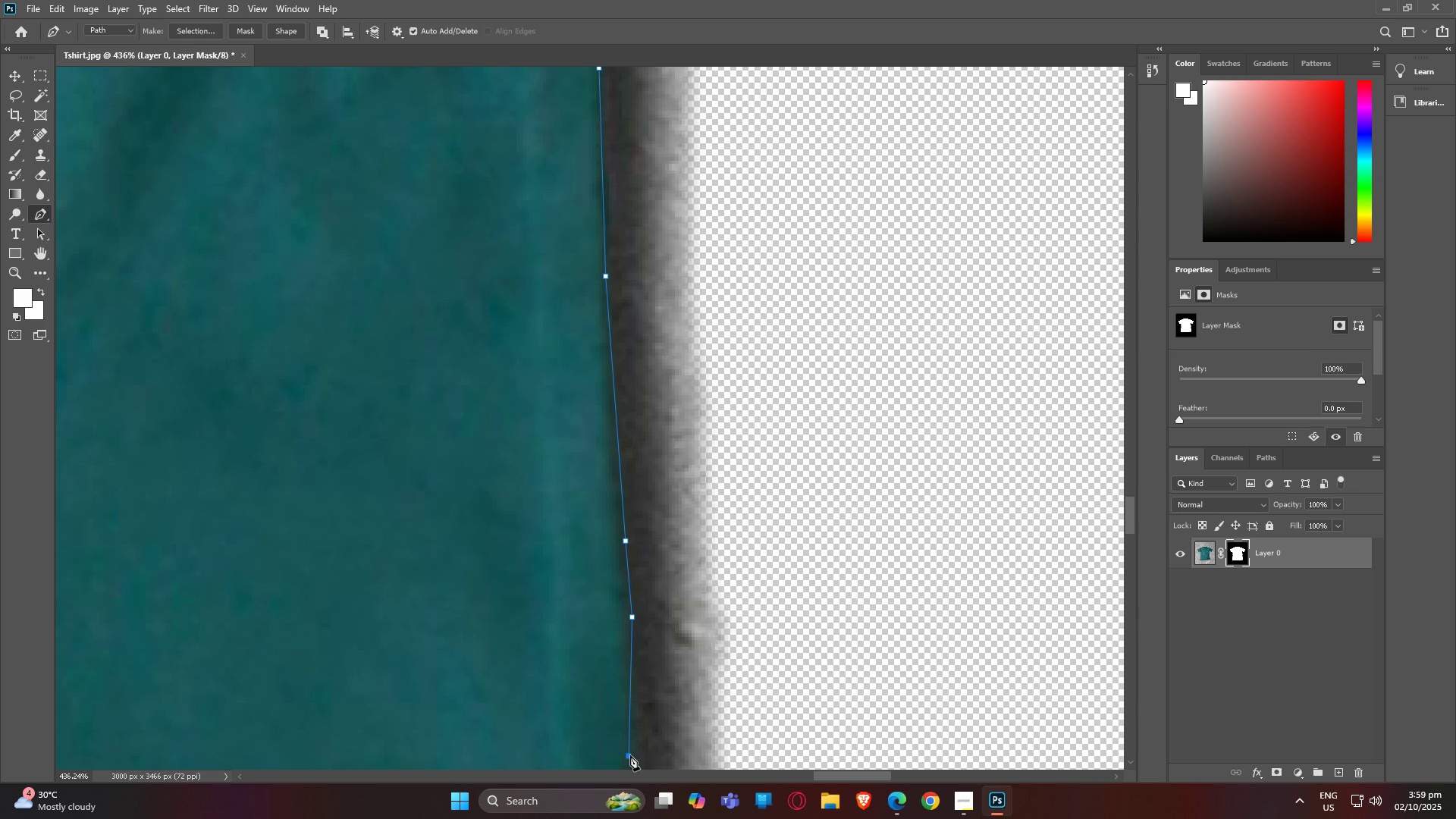 
left_click([630, 755])
 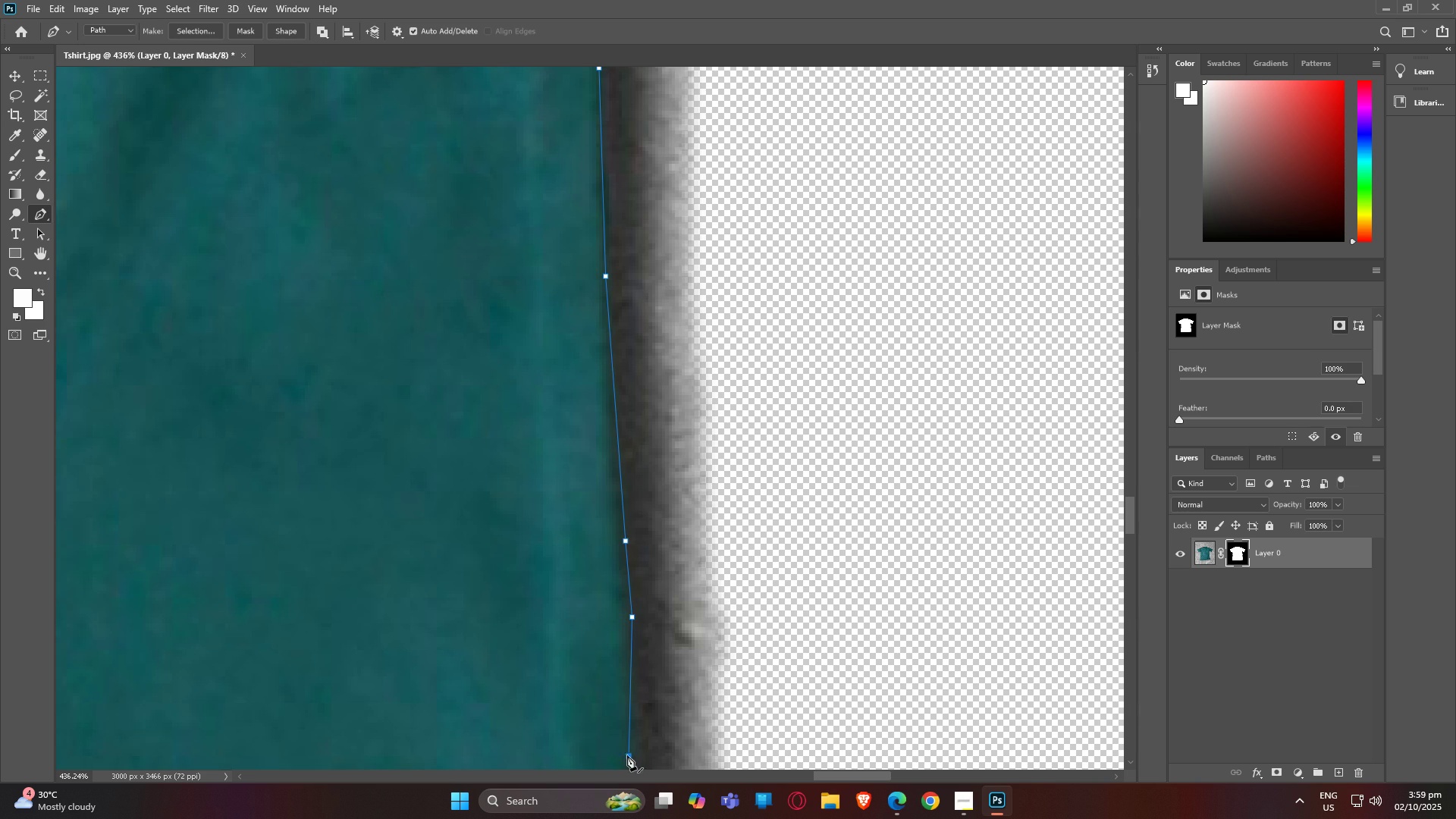 
type(hp)